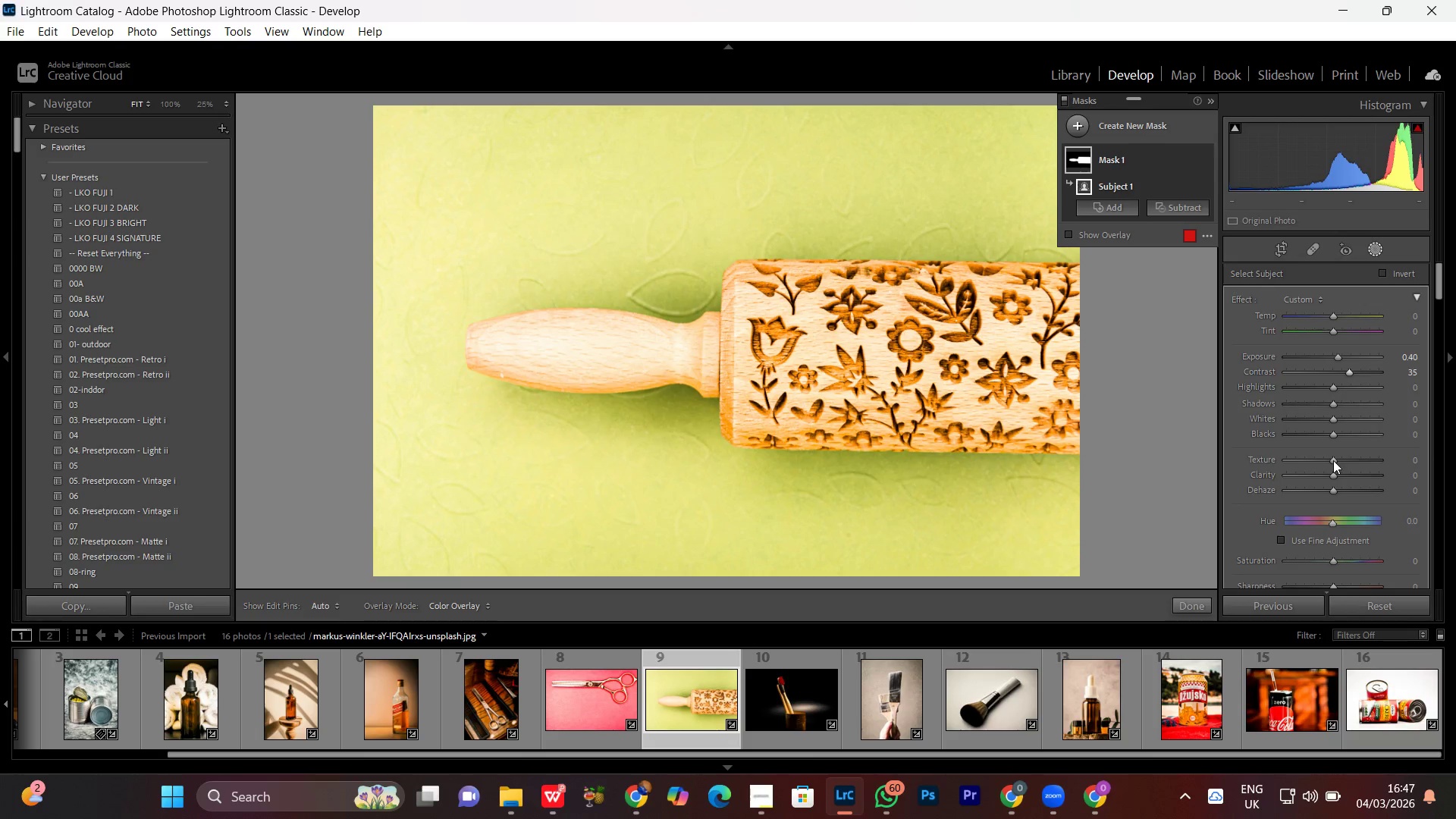 
left_click_drag(start_coordinate=[1333, 460], to_coordinate=[1341, 463])
 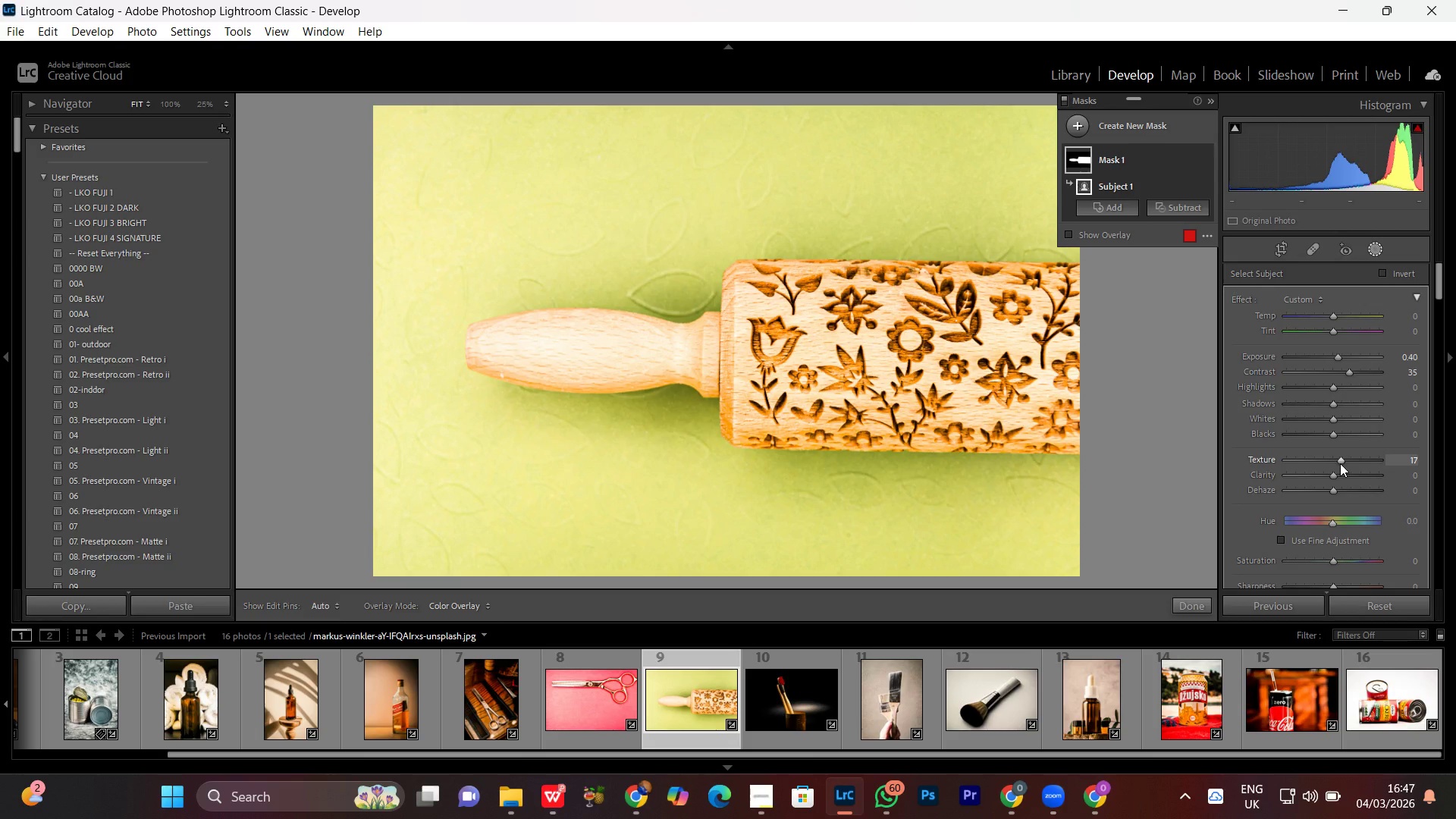 
left_click([1340, 463])
 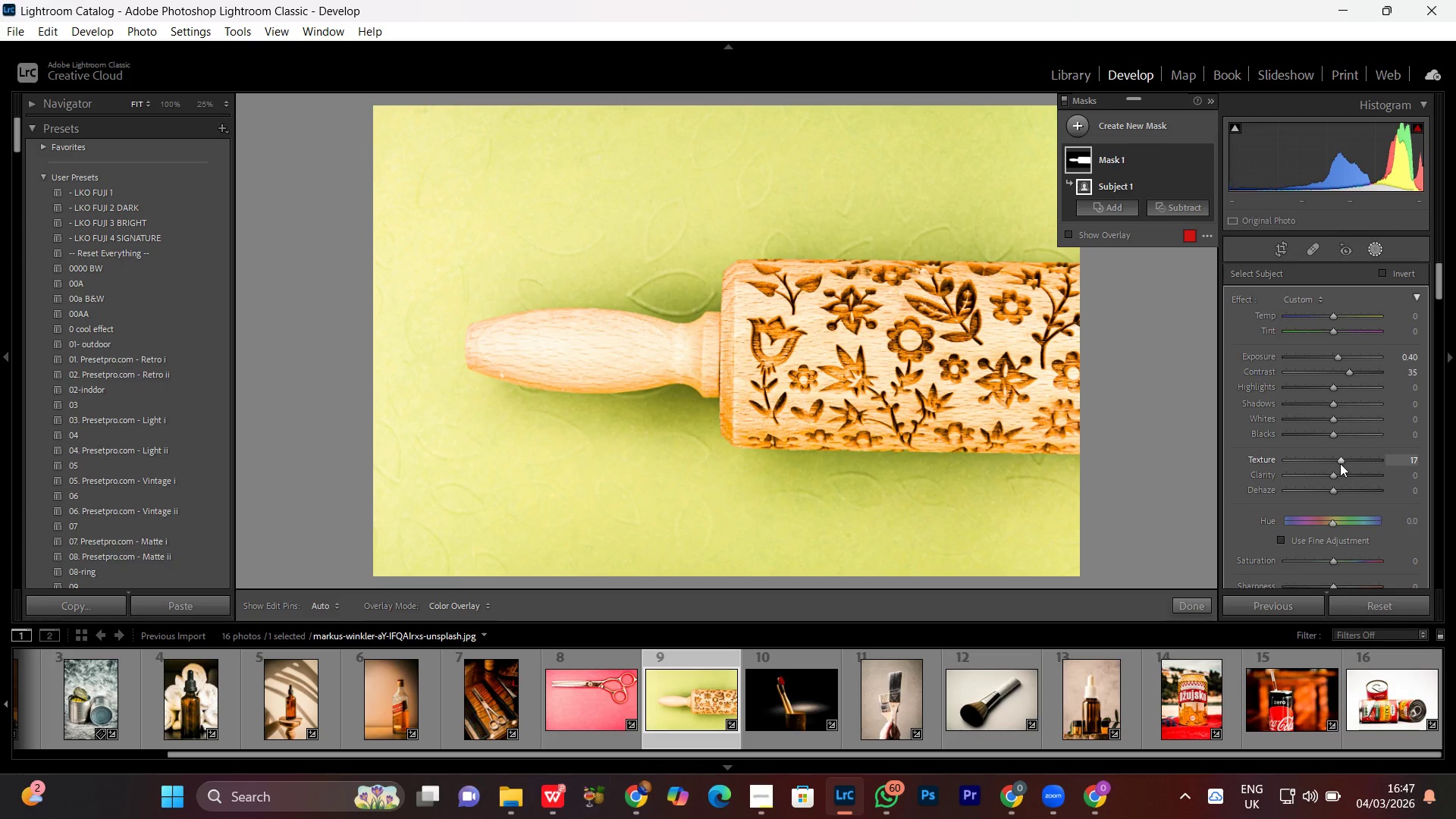 
scroll: coordinate [1340, 463], scroll_direction: up, amount: 2.0
 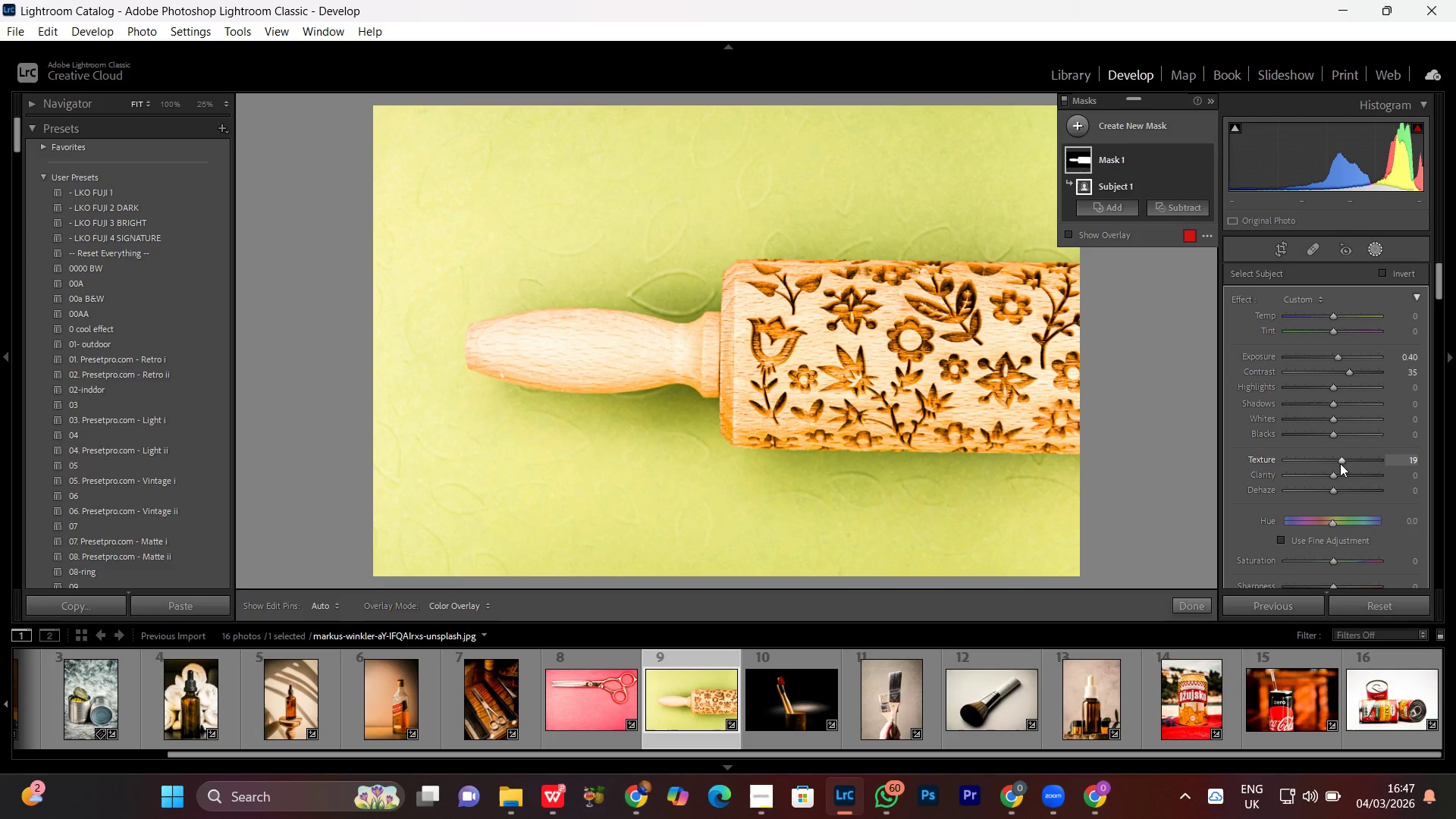 
left_click([1340, 463])
 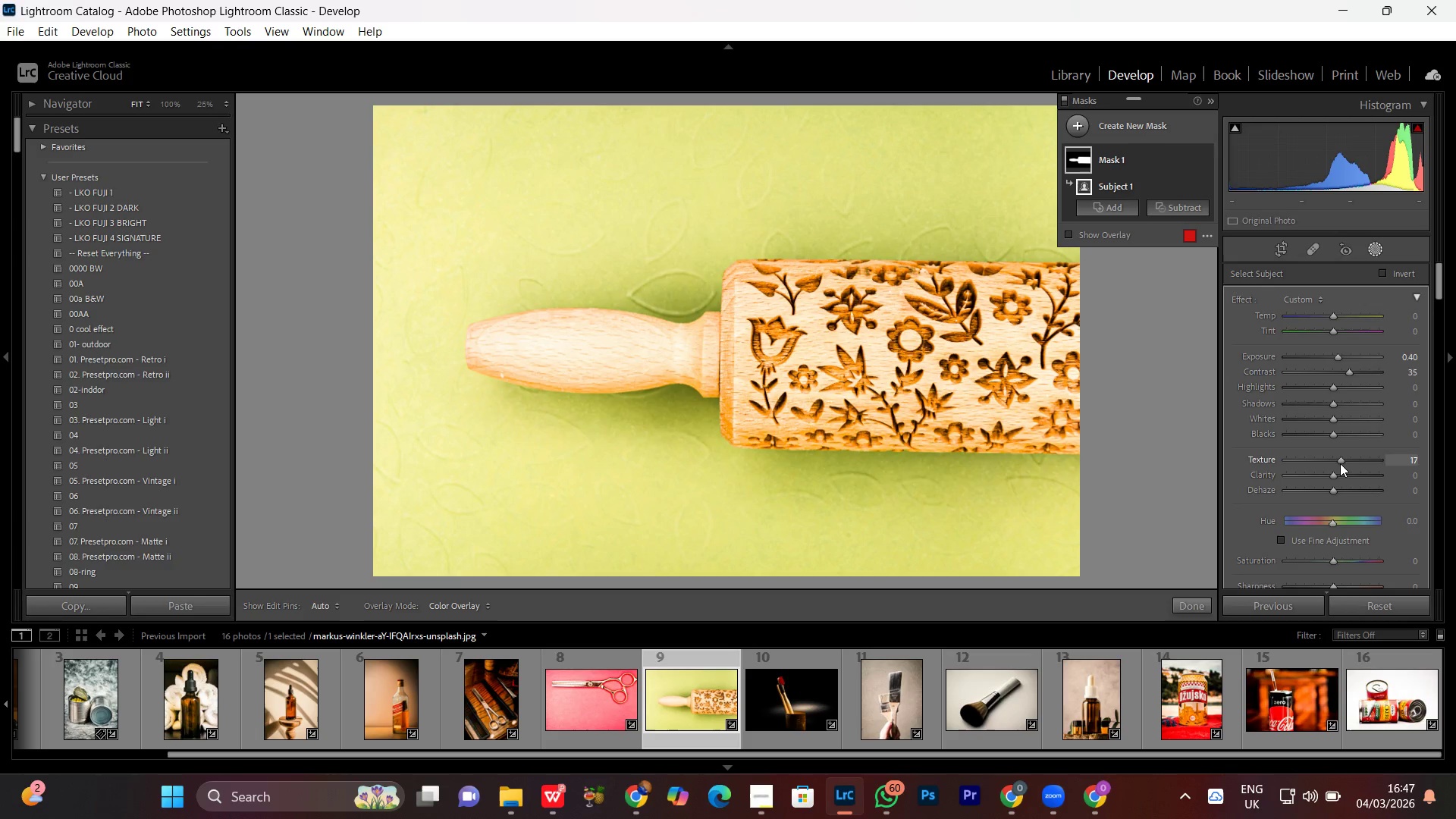 
scroll: coordinate [1340, 463], scroll_direction: down, amount: 2.0
 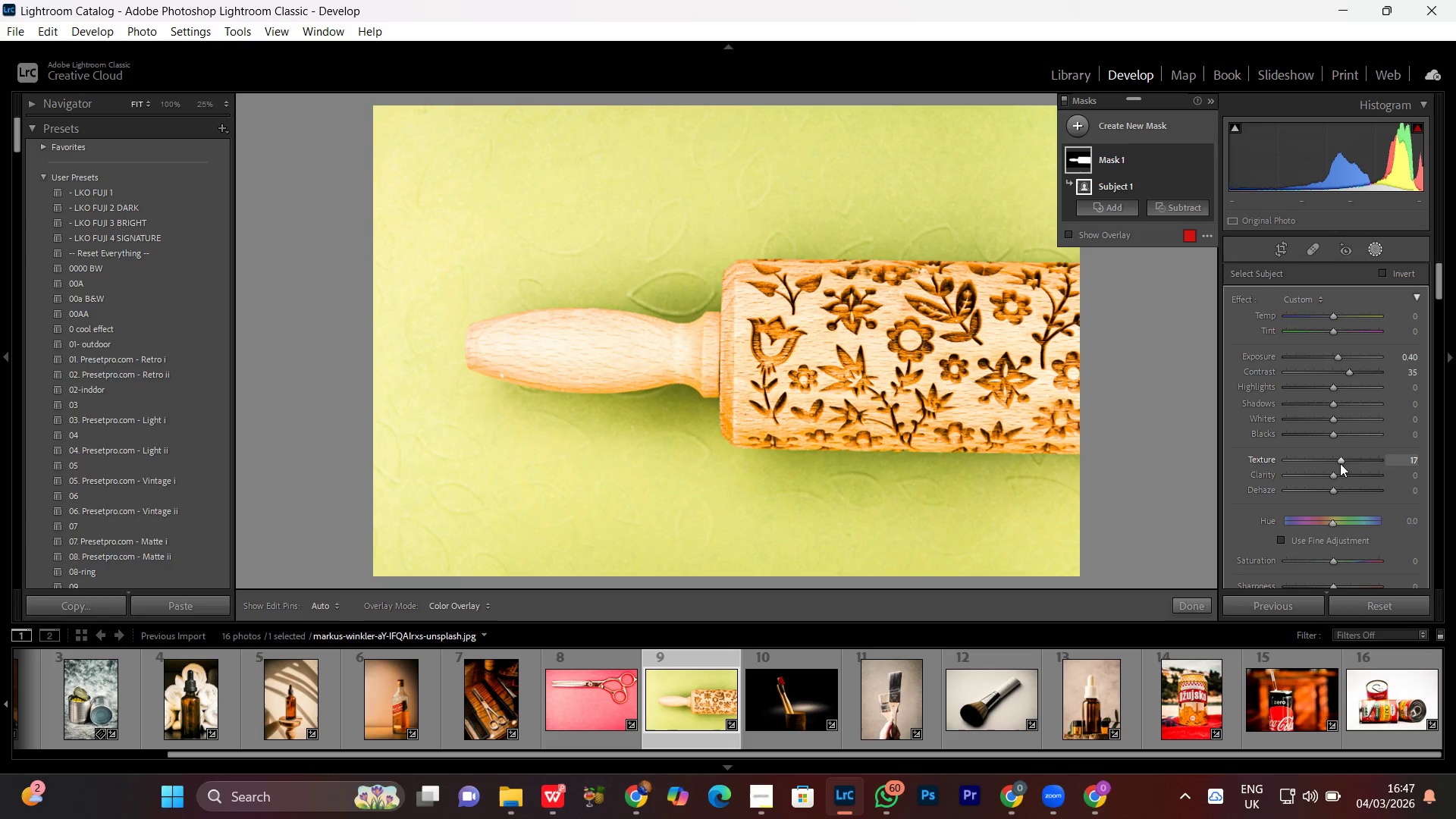 
double_click([1340, 463])
 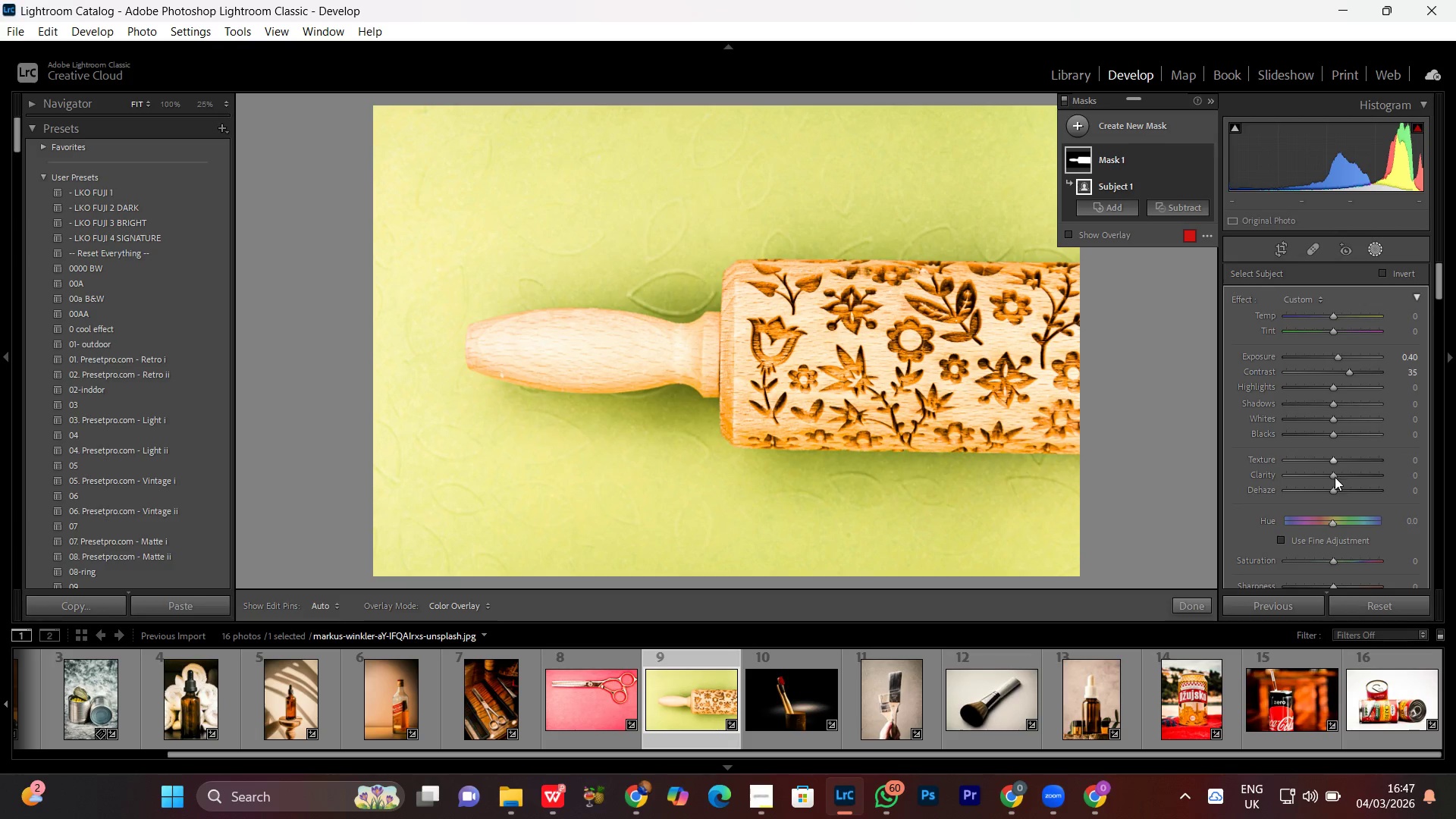 
left_click_drag(start_coordinate=[1338, 478], to_coordinate=[1351, 479])
 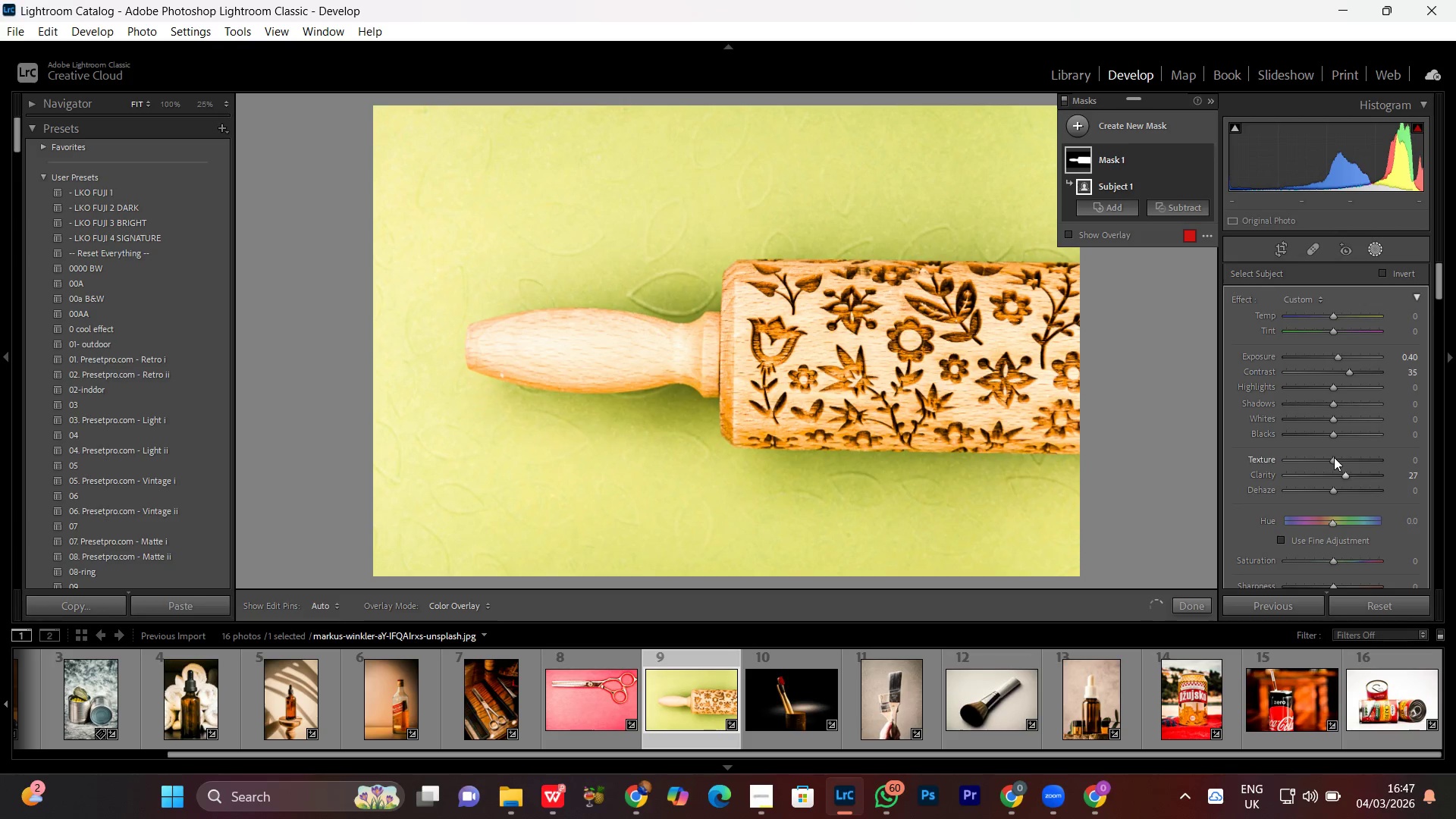 
left_click([1334, 457])
 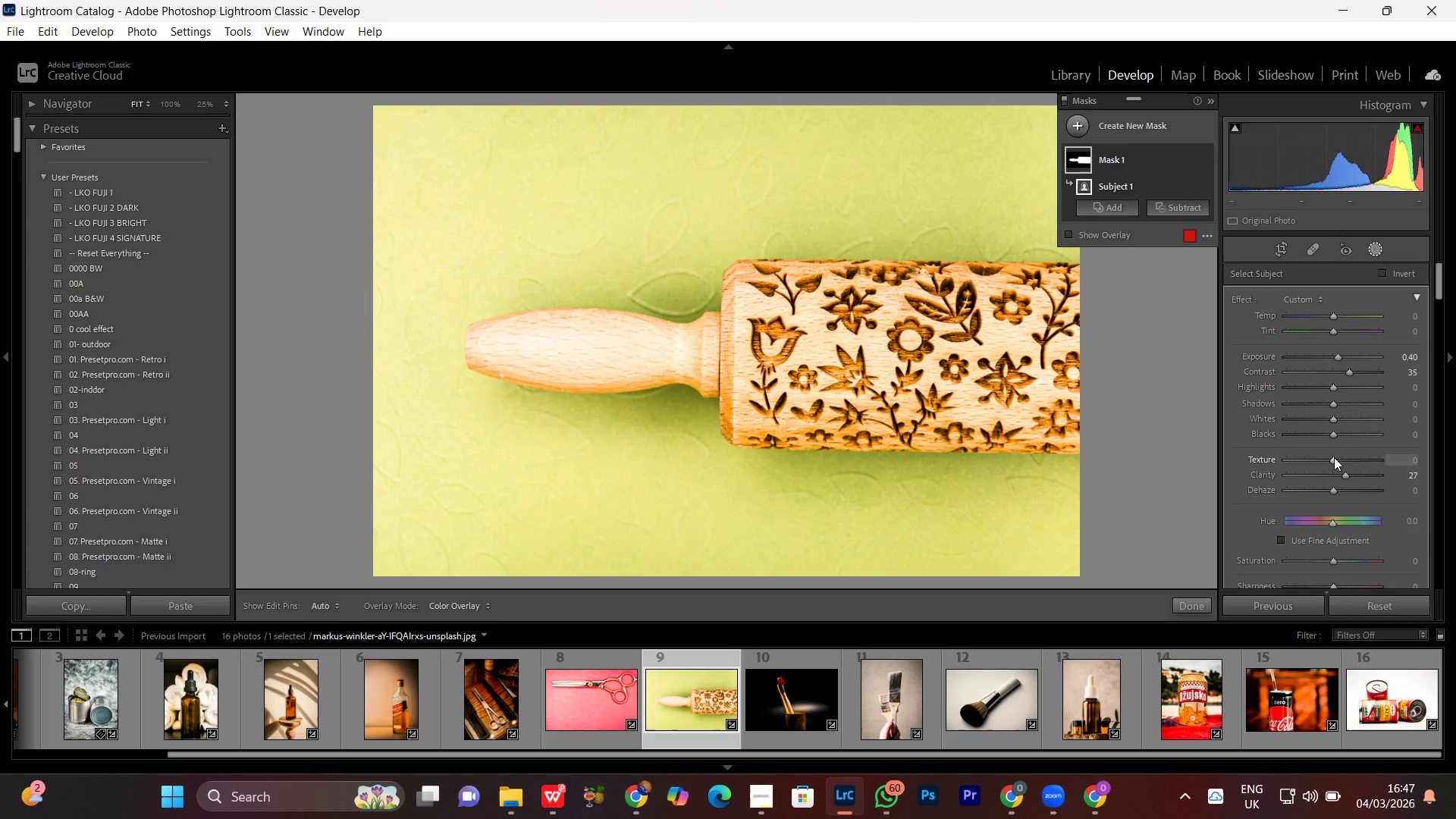 
scroll: coordinate [1334, 457], scroll_direction: up, amount: 5.0
 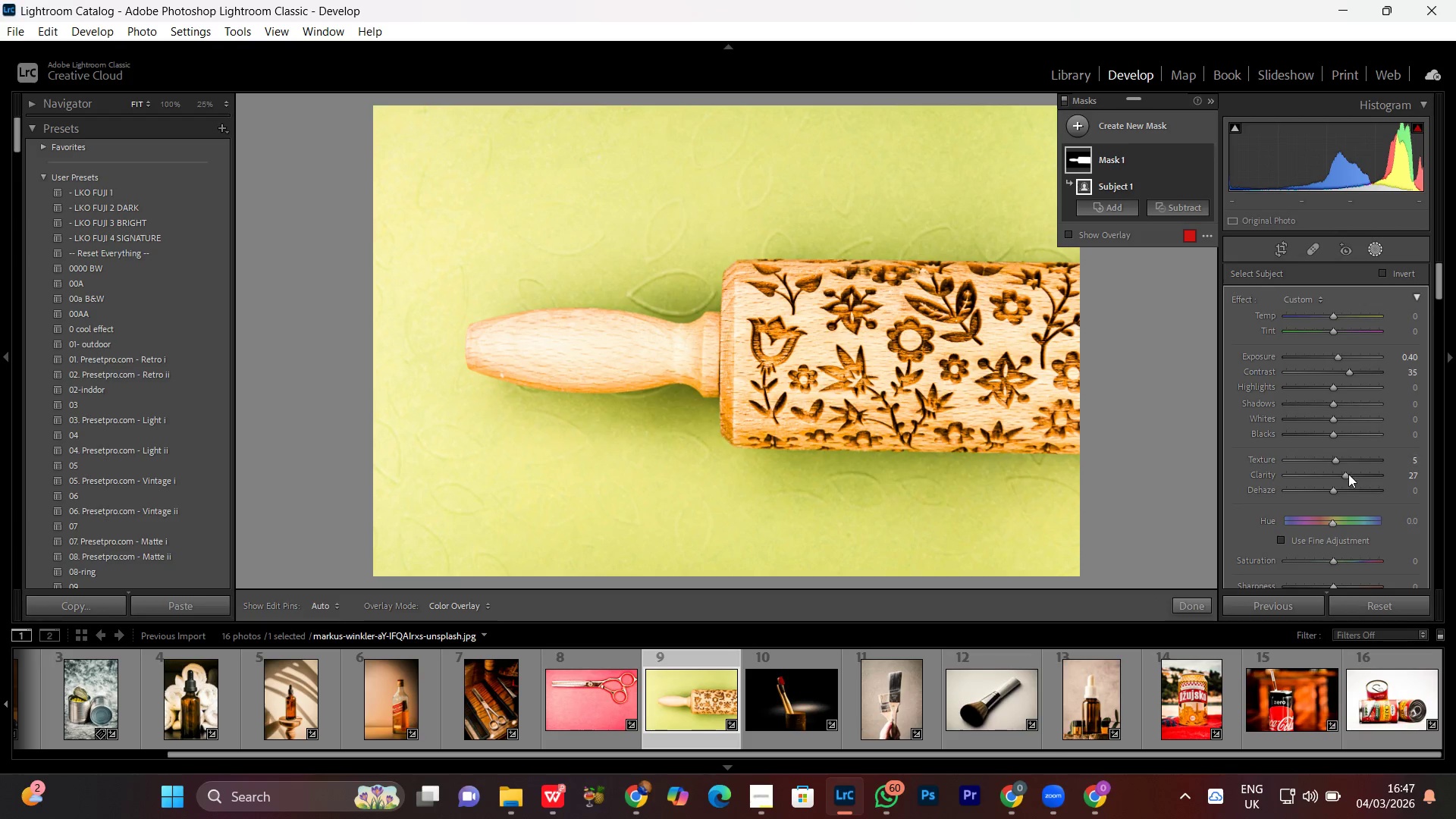 
left_click([1348, 474])
 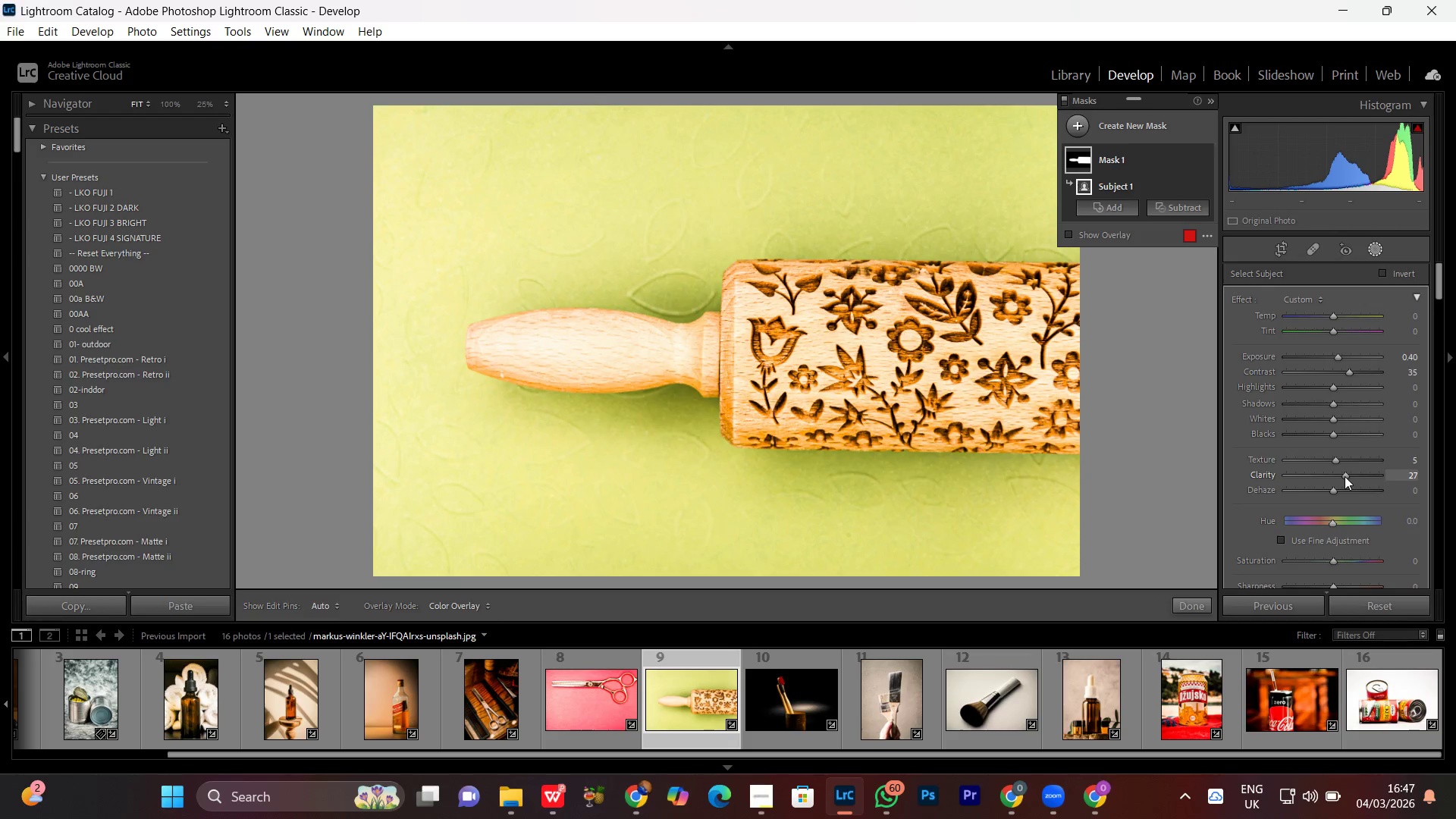 
scroll: coordinate [1345, 476], scroll_direction: down, amount: 4.0
 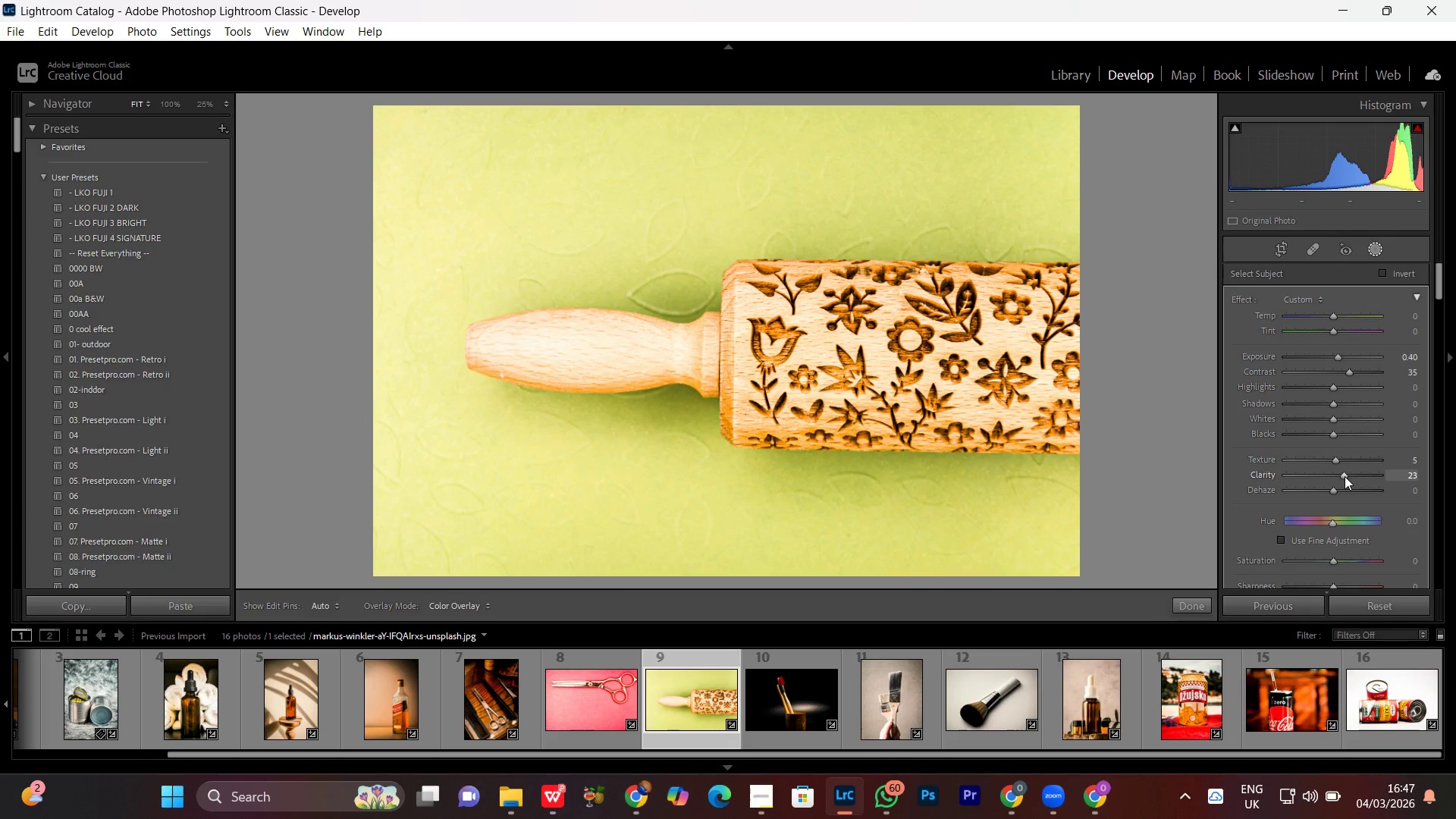 
scroll: coordinate [1345, 476], scroll_direction: none, amount: 0.0
 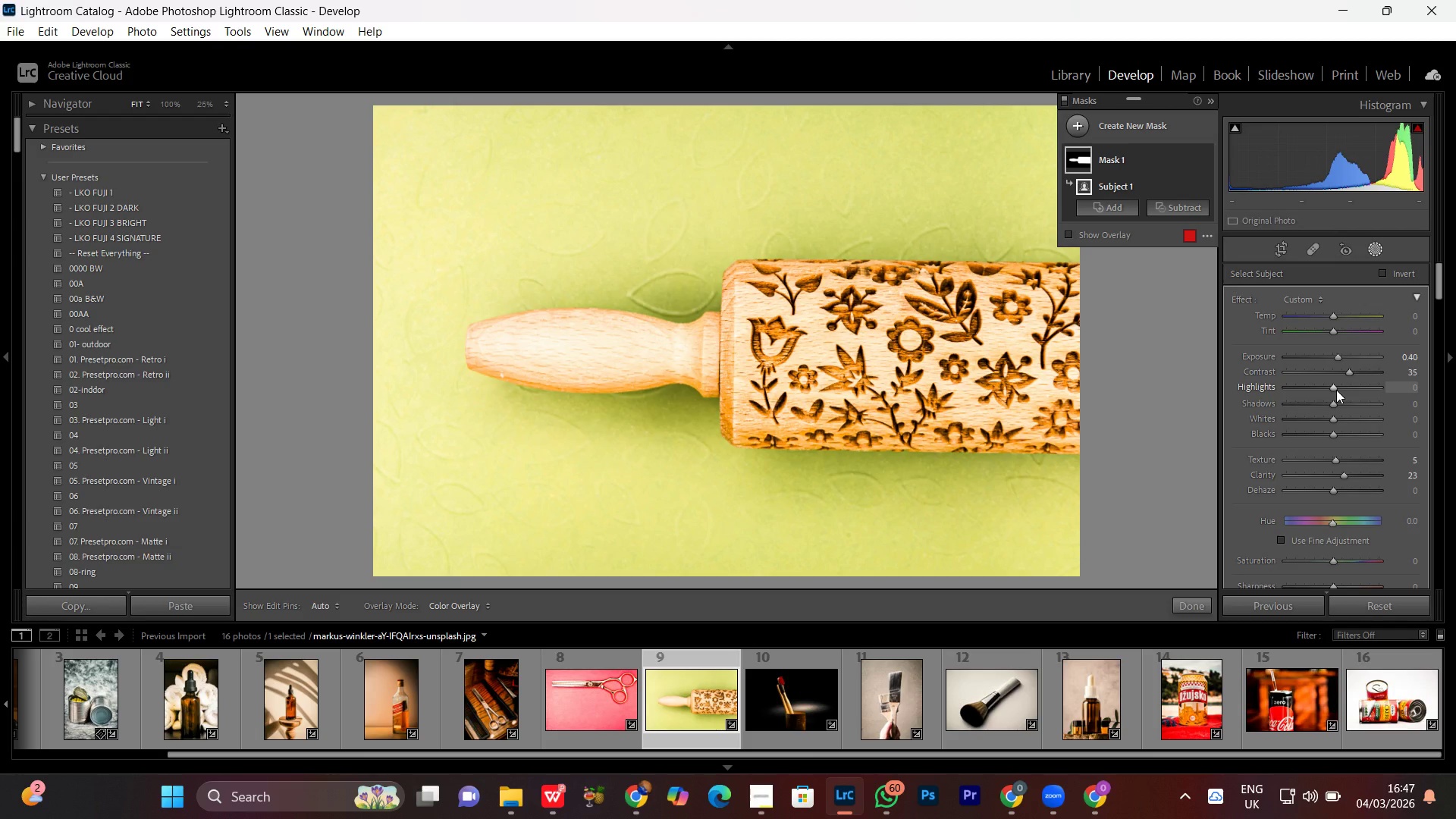 
wait(10.04)
 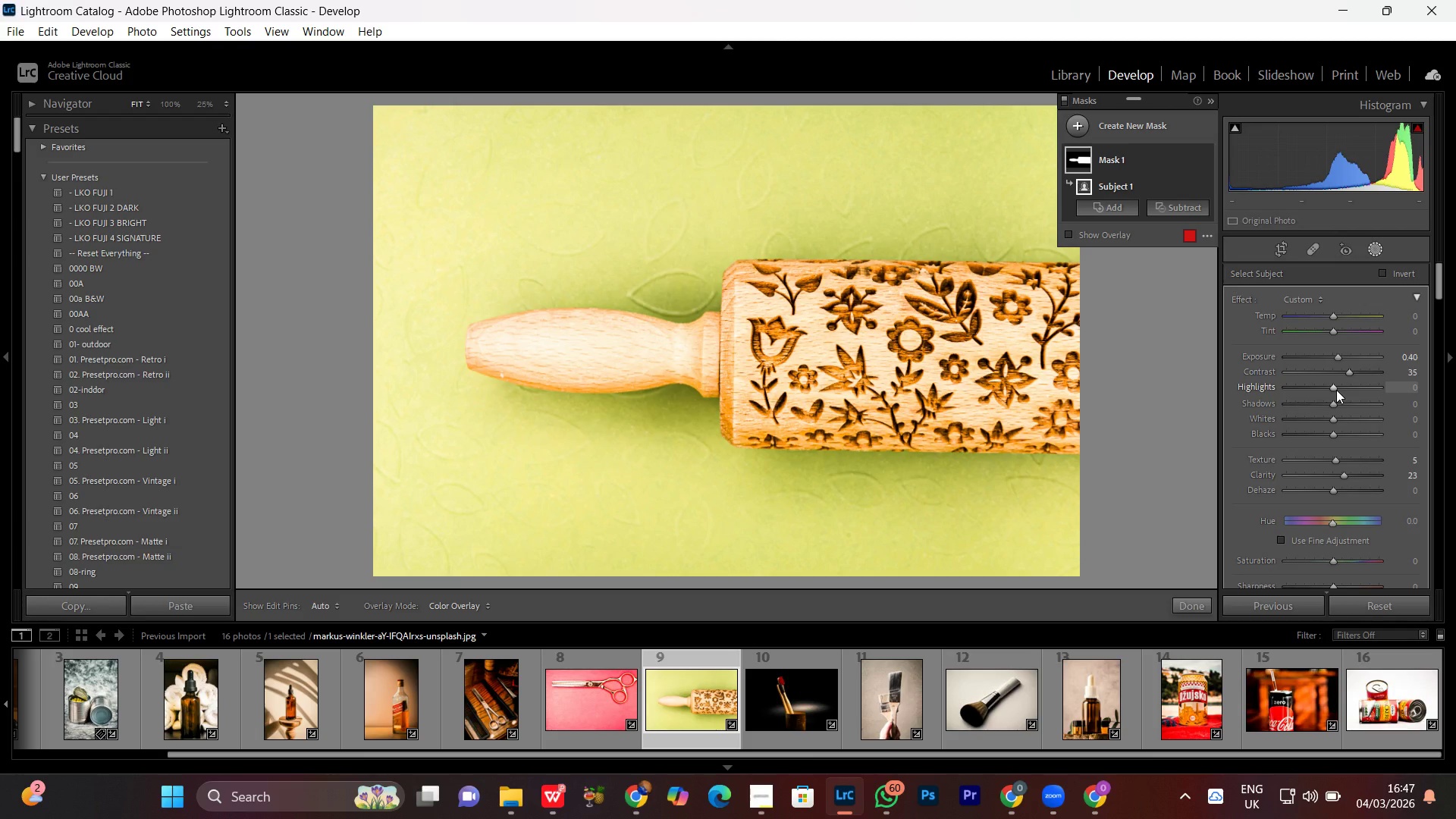 
left_click([1332, 388])
 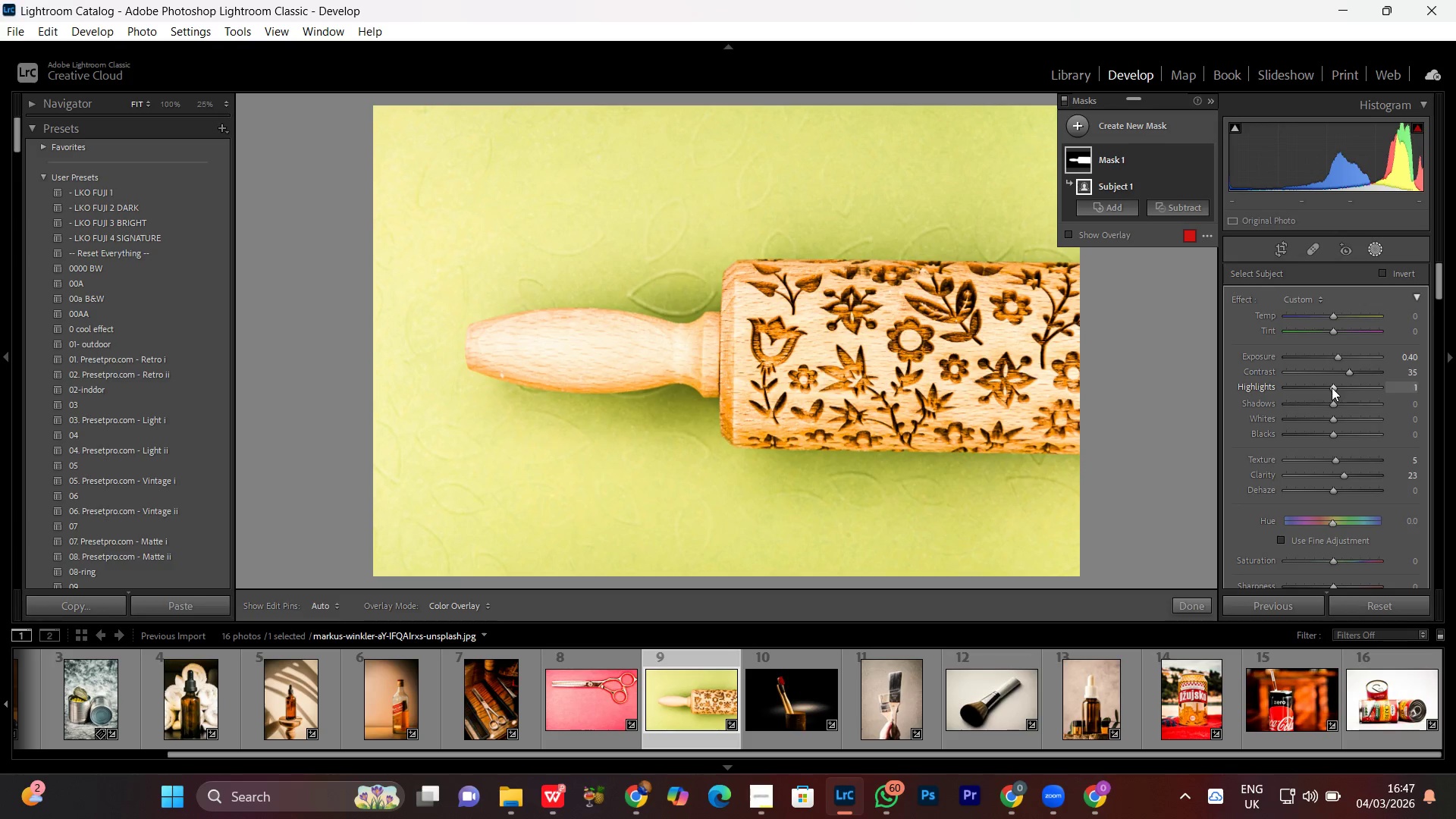 
scroll: coordinate [1332, 388], scroll_direction: up, amount: 13.0
 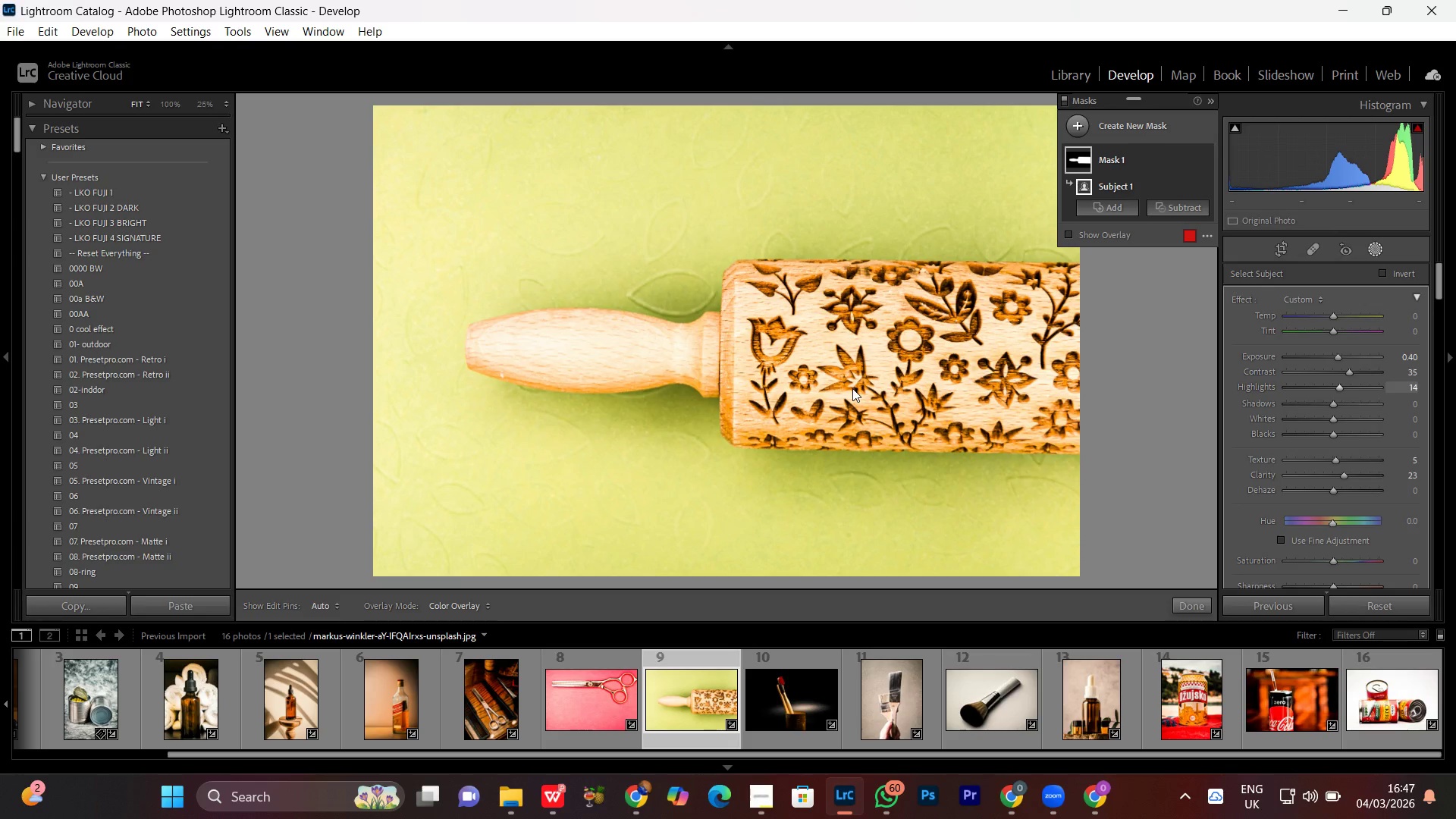 
left_click([815, 371])
 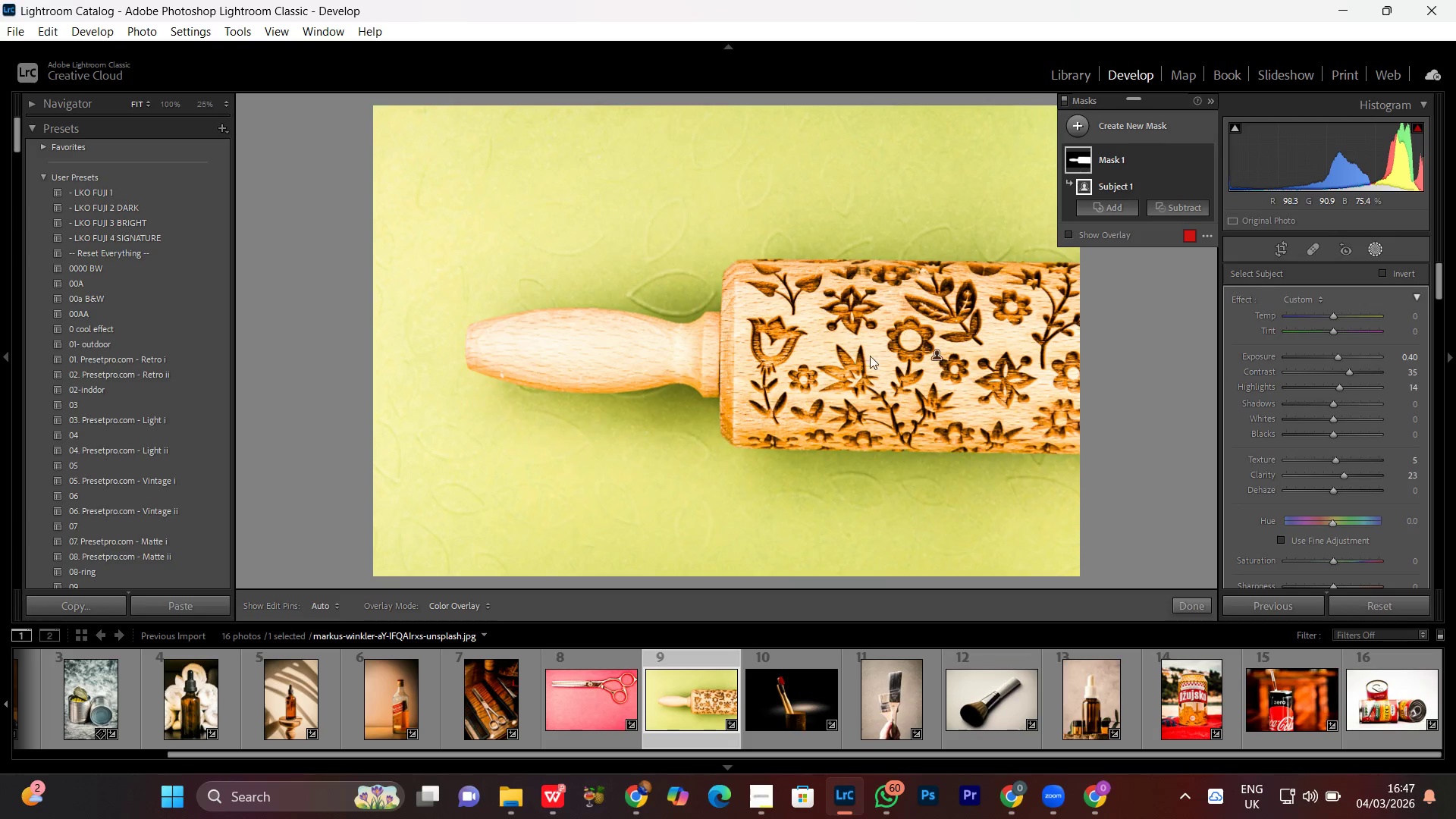 
left_click([871, 354])
 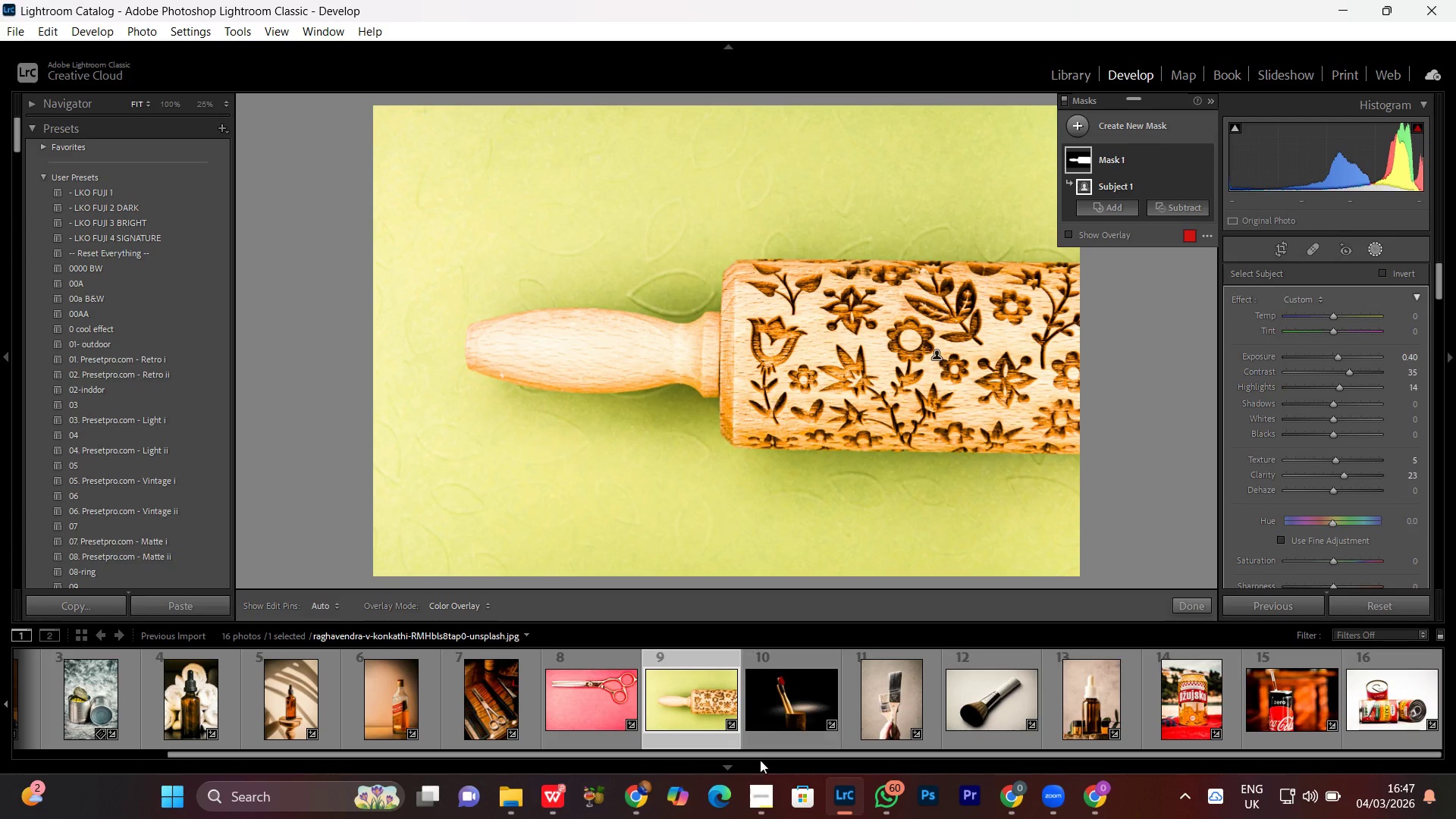 
left_click([760, 794])